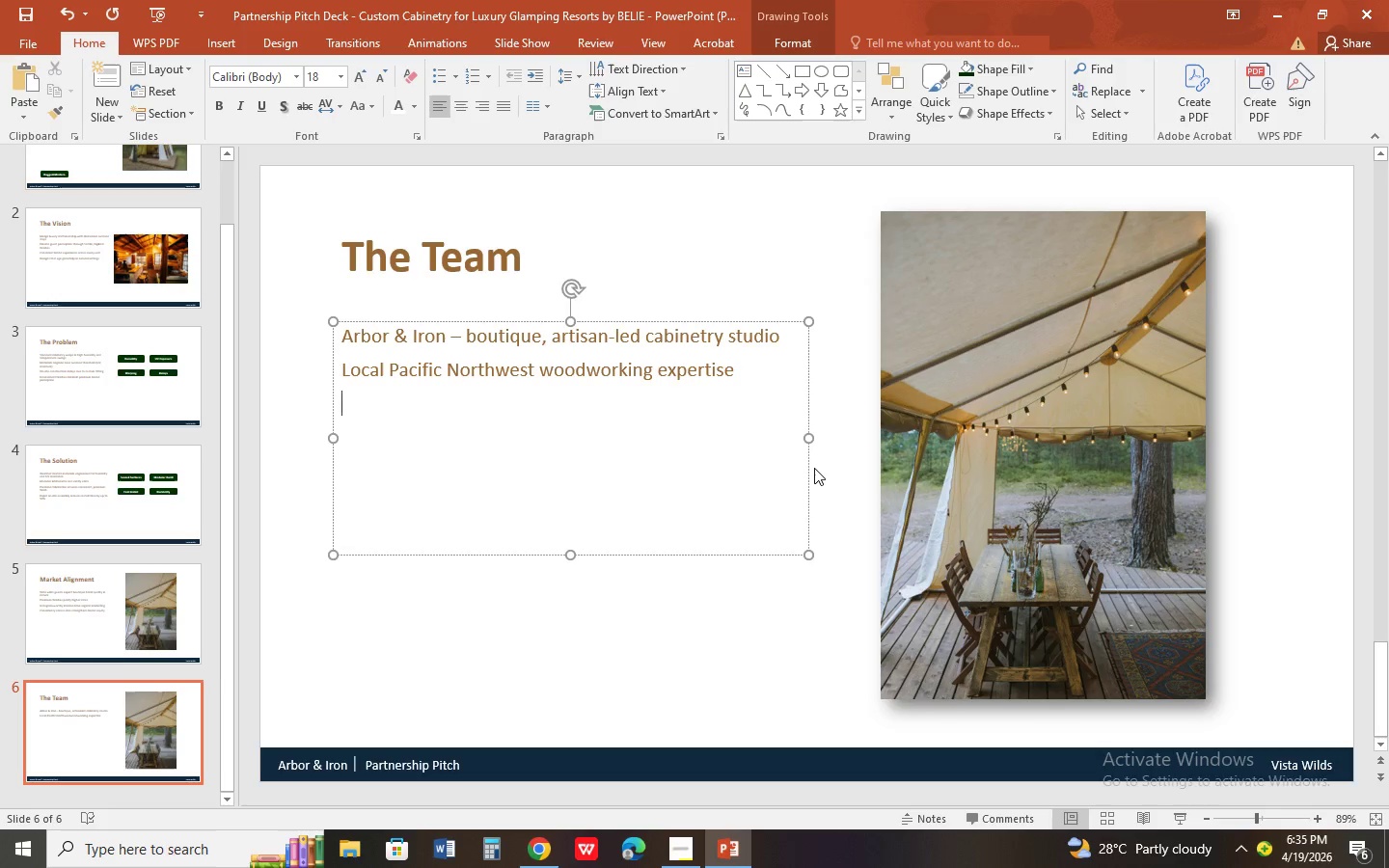 
type(decaes of combined woodworking expertise)
 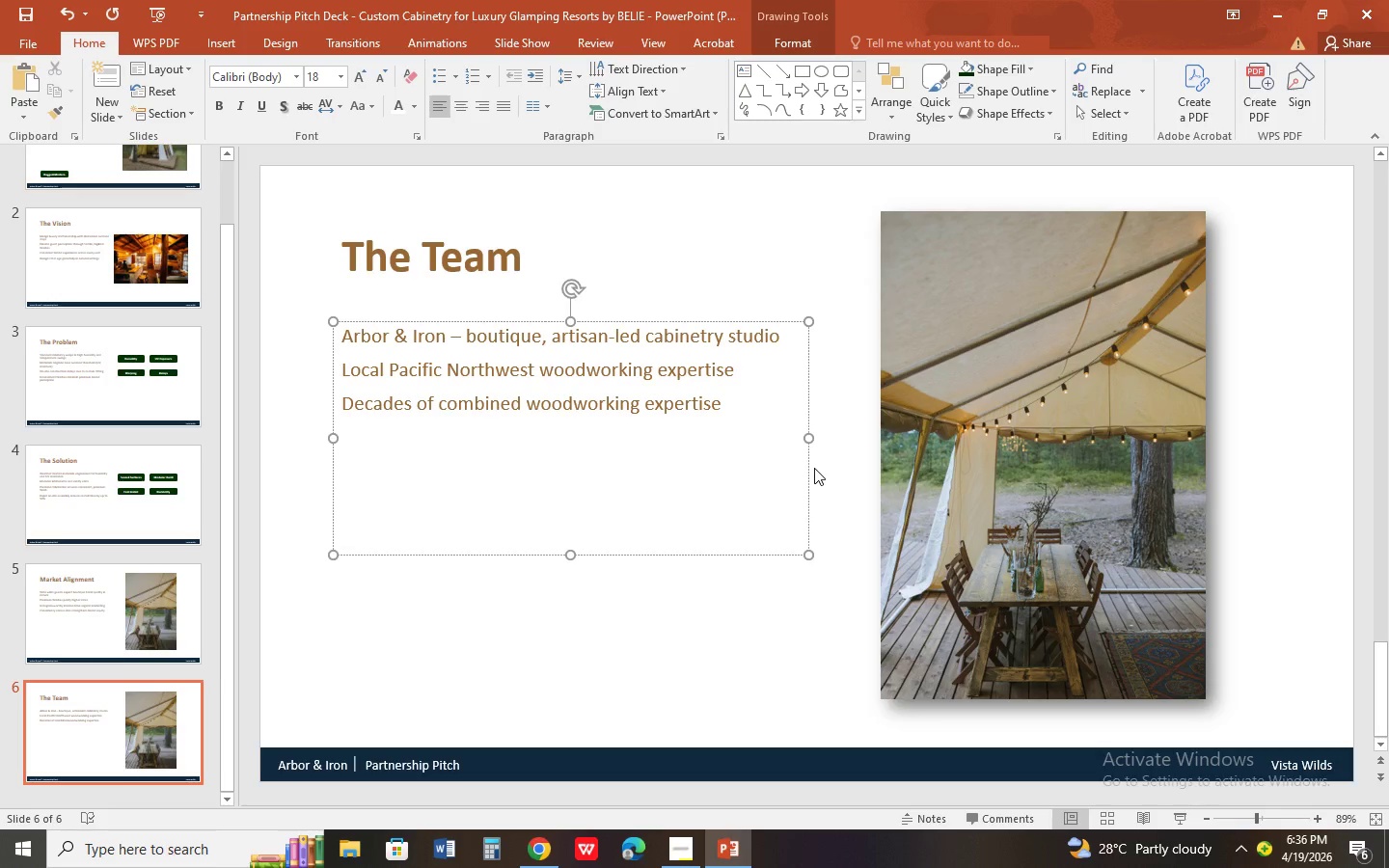 
key(Enter)
 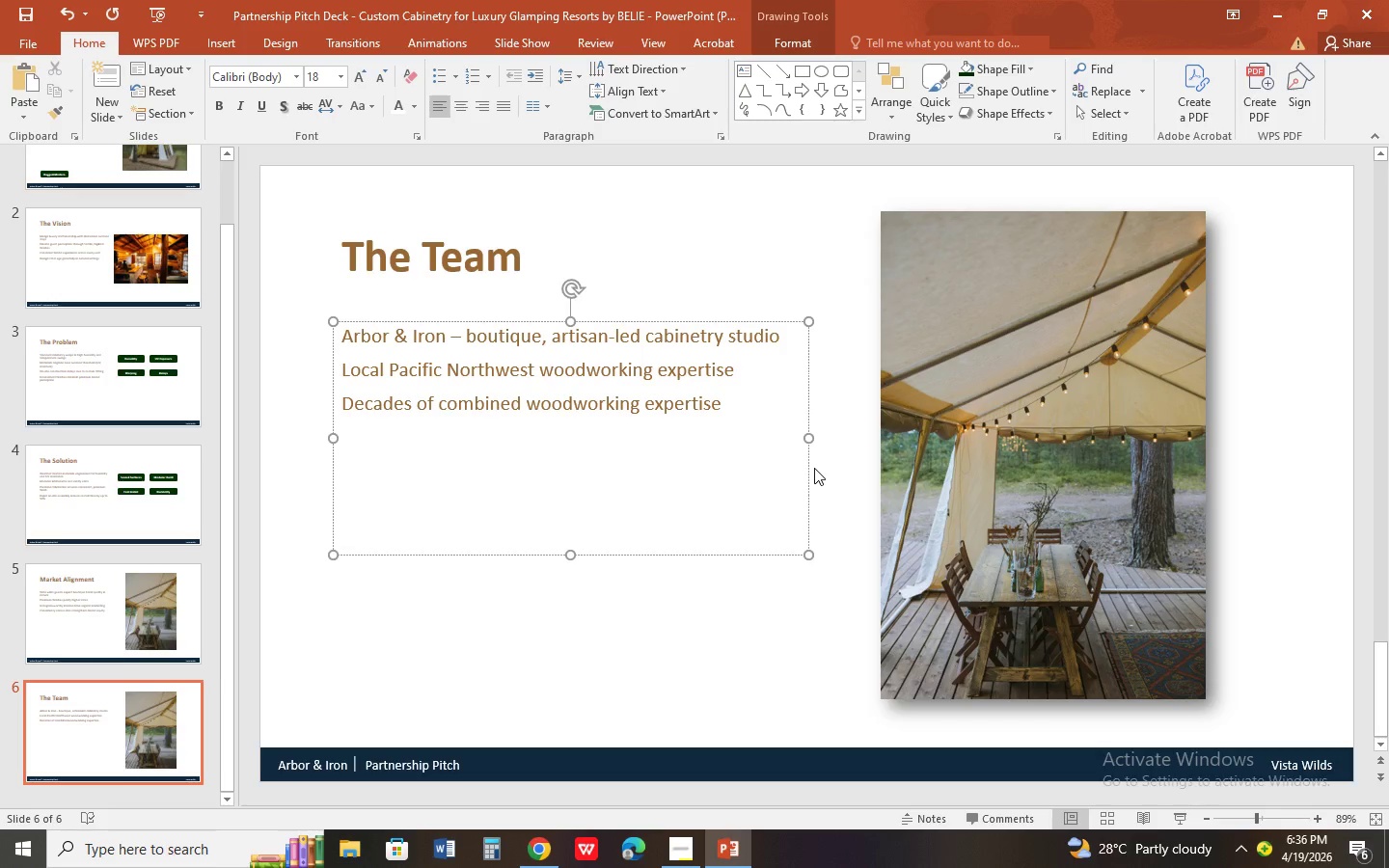 
type(quality control from design to installation)
key(Escape)
key(Escape)
 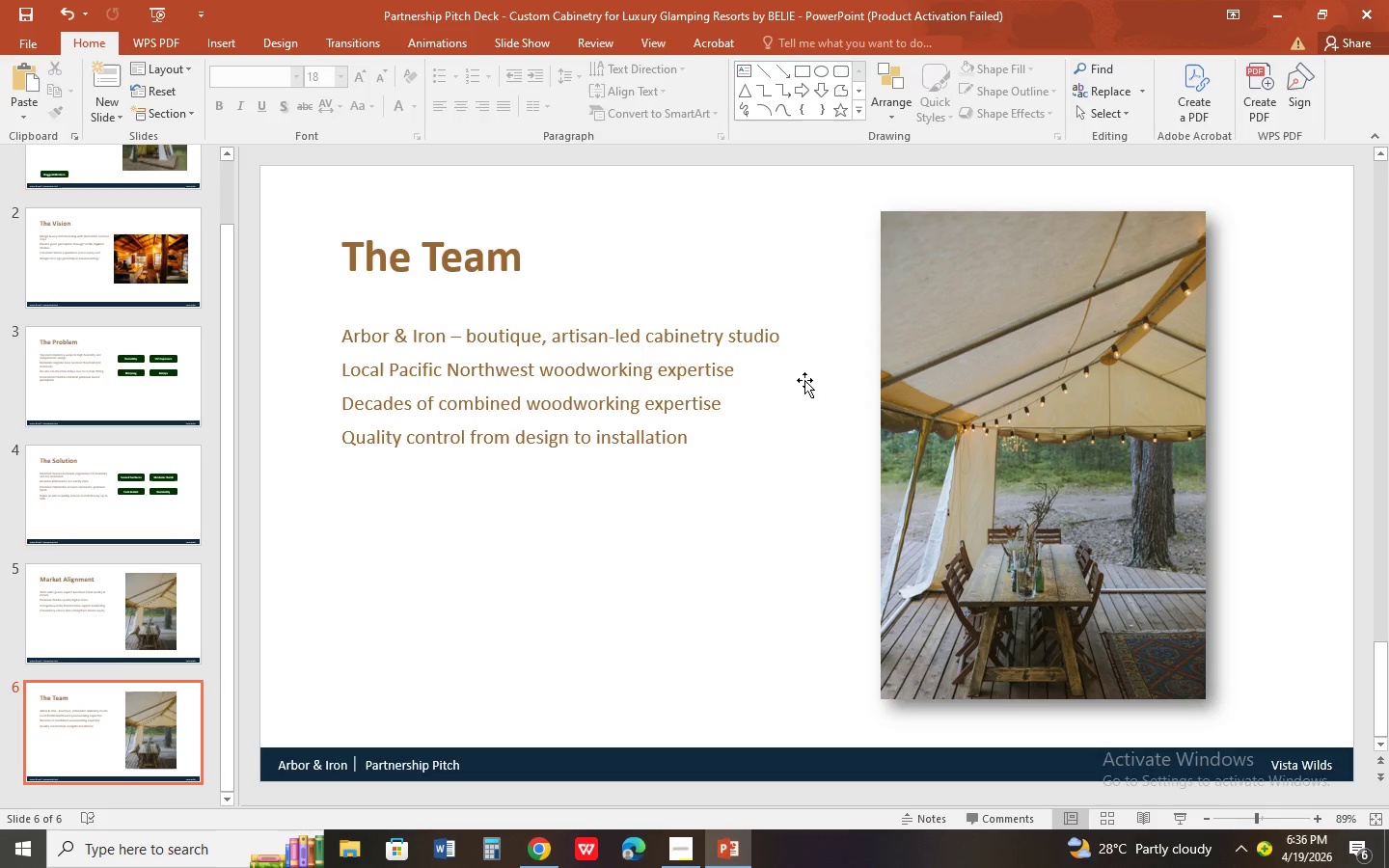 
wait(17.91)
 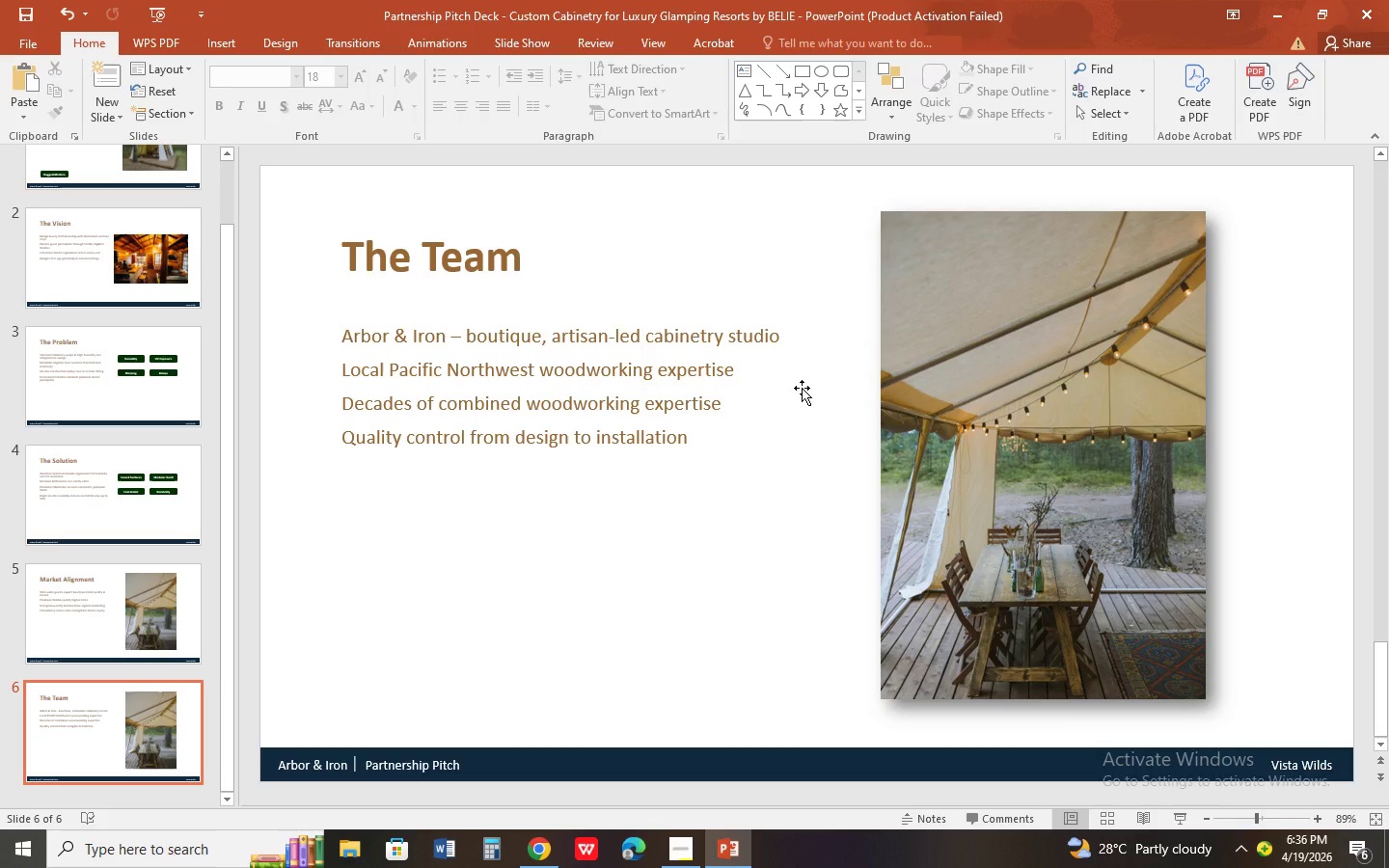 
key(Alt+Tab)
 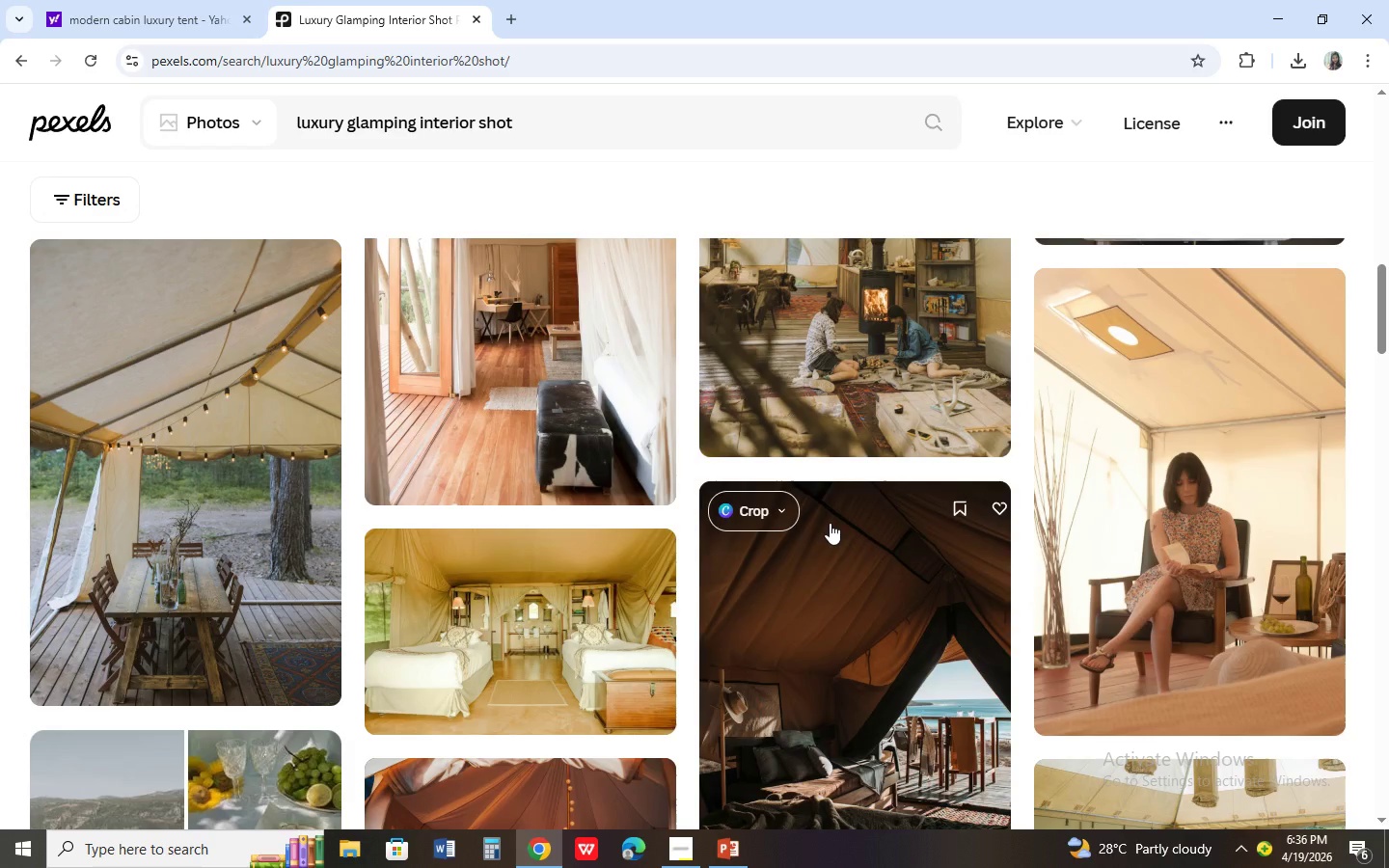 
left_click_drag(start_coordinate=[531, 119], to_coordinate=[224, 104])
 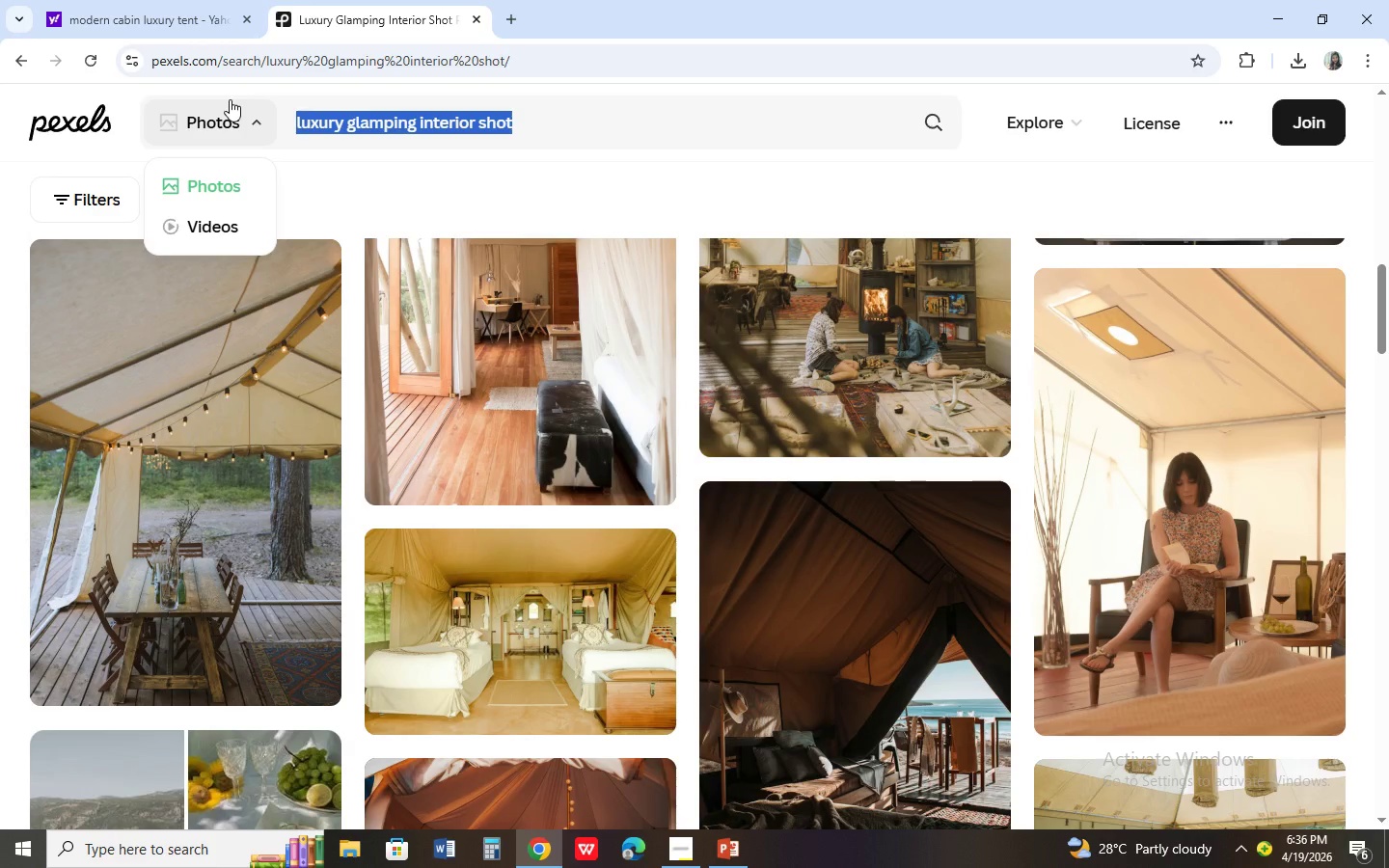 
wait(16.06)
 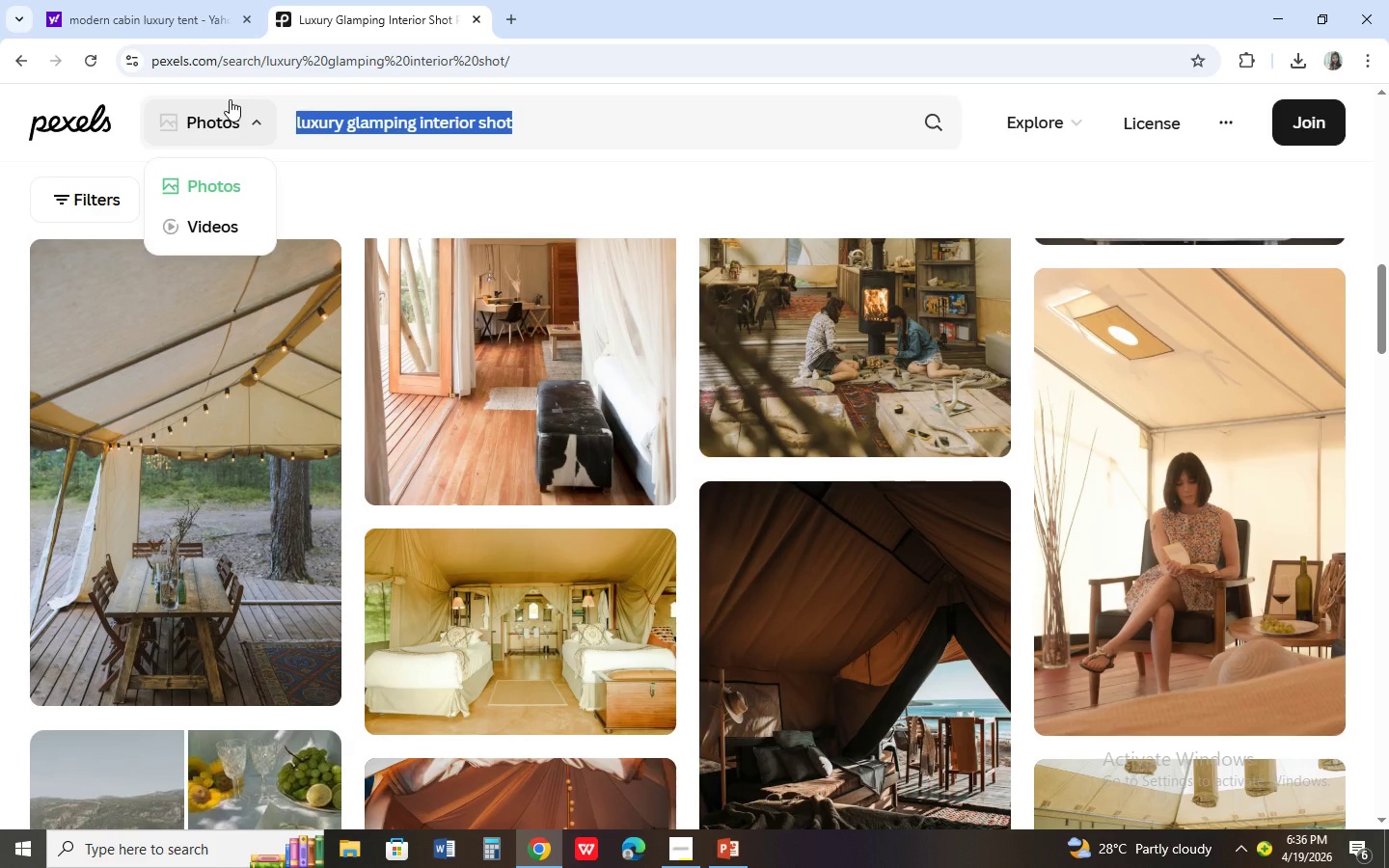 
type(workshop craftsmanship image)
 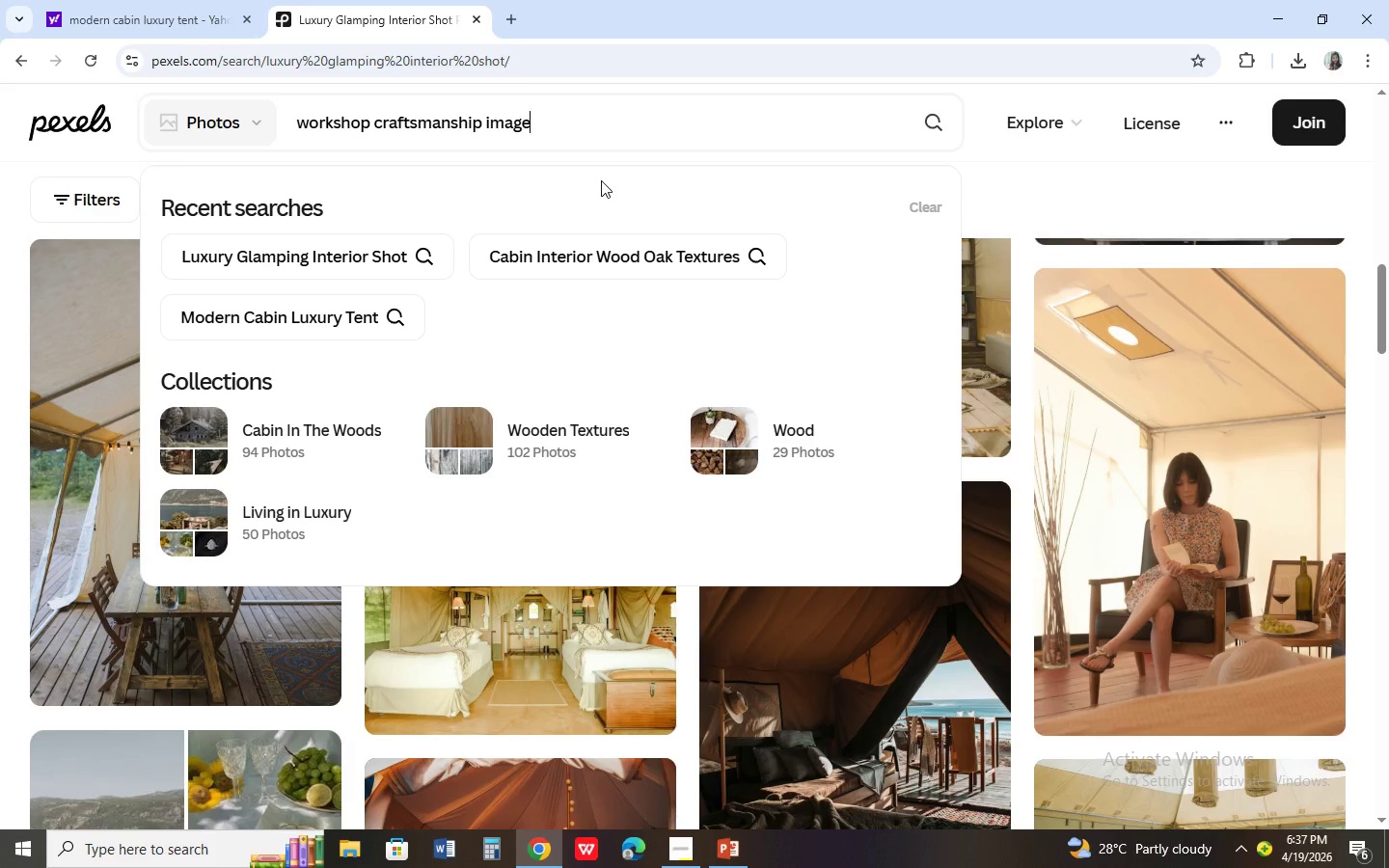 
wait(6.88)
 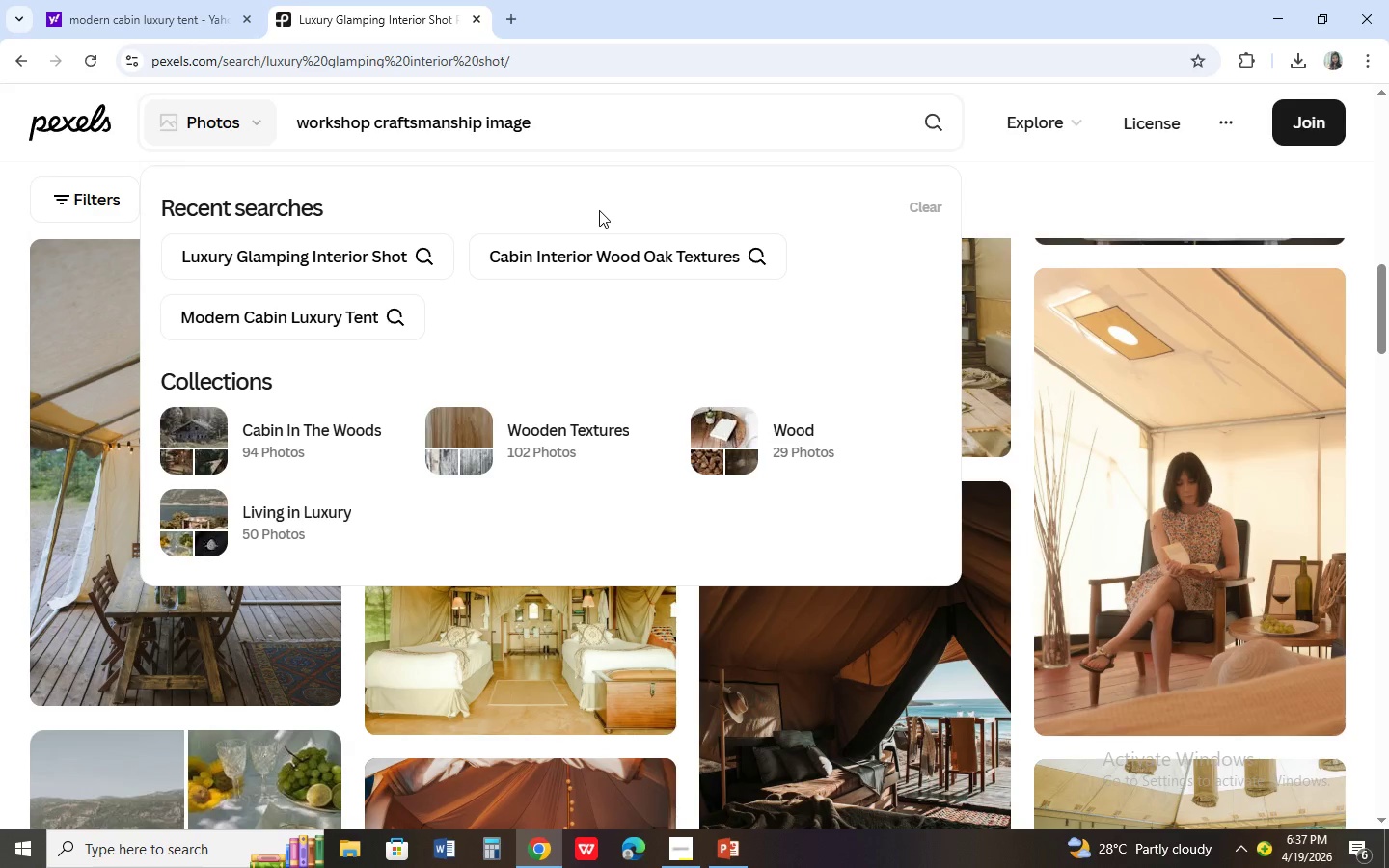 
left_click([589, 130])
 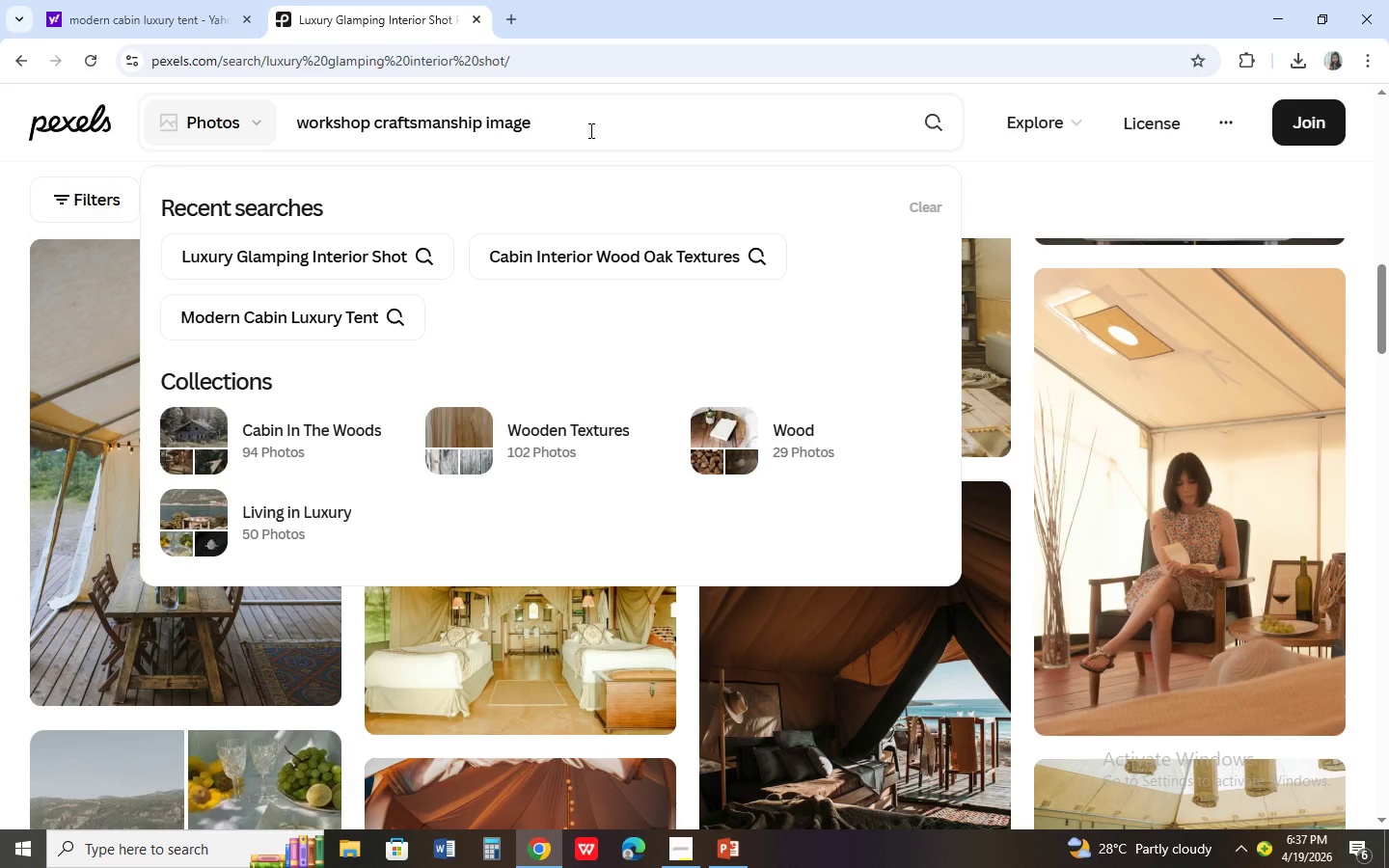 
key(Enter)
 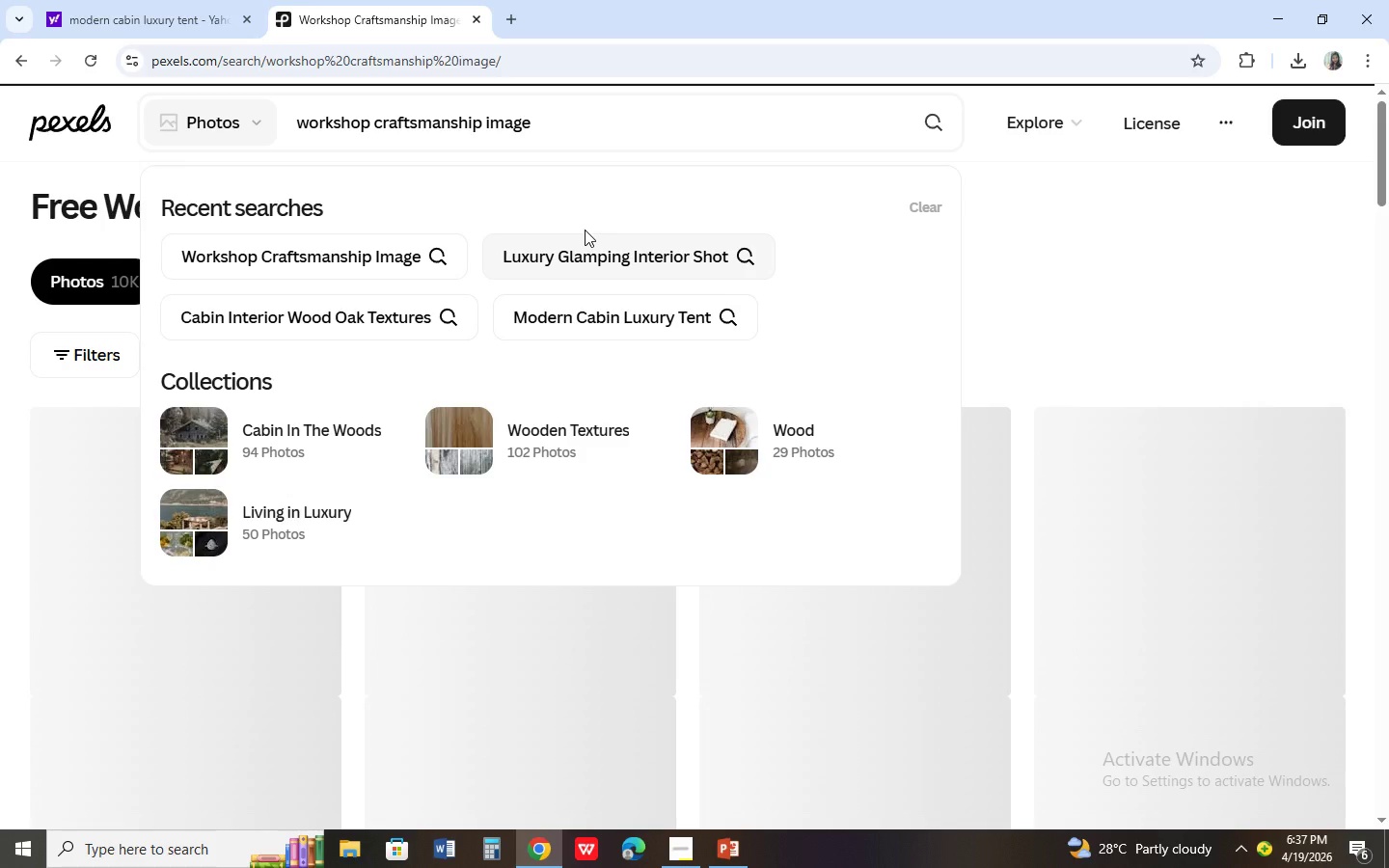 
wait(10.8)
 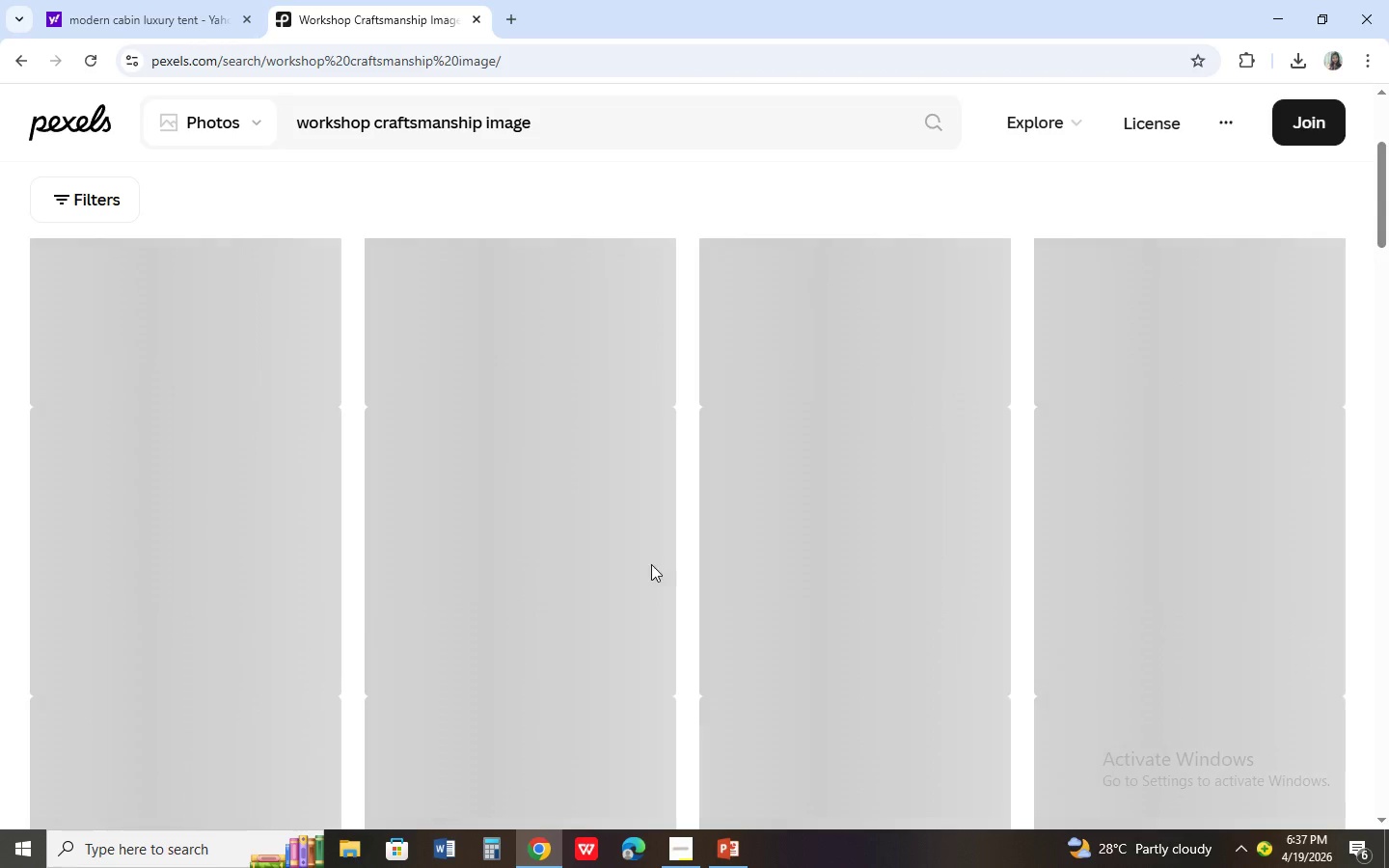 
key(Alt+Tab)
 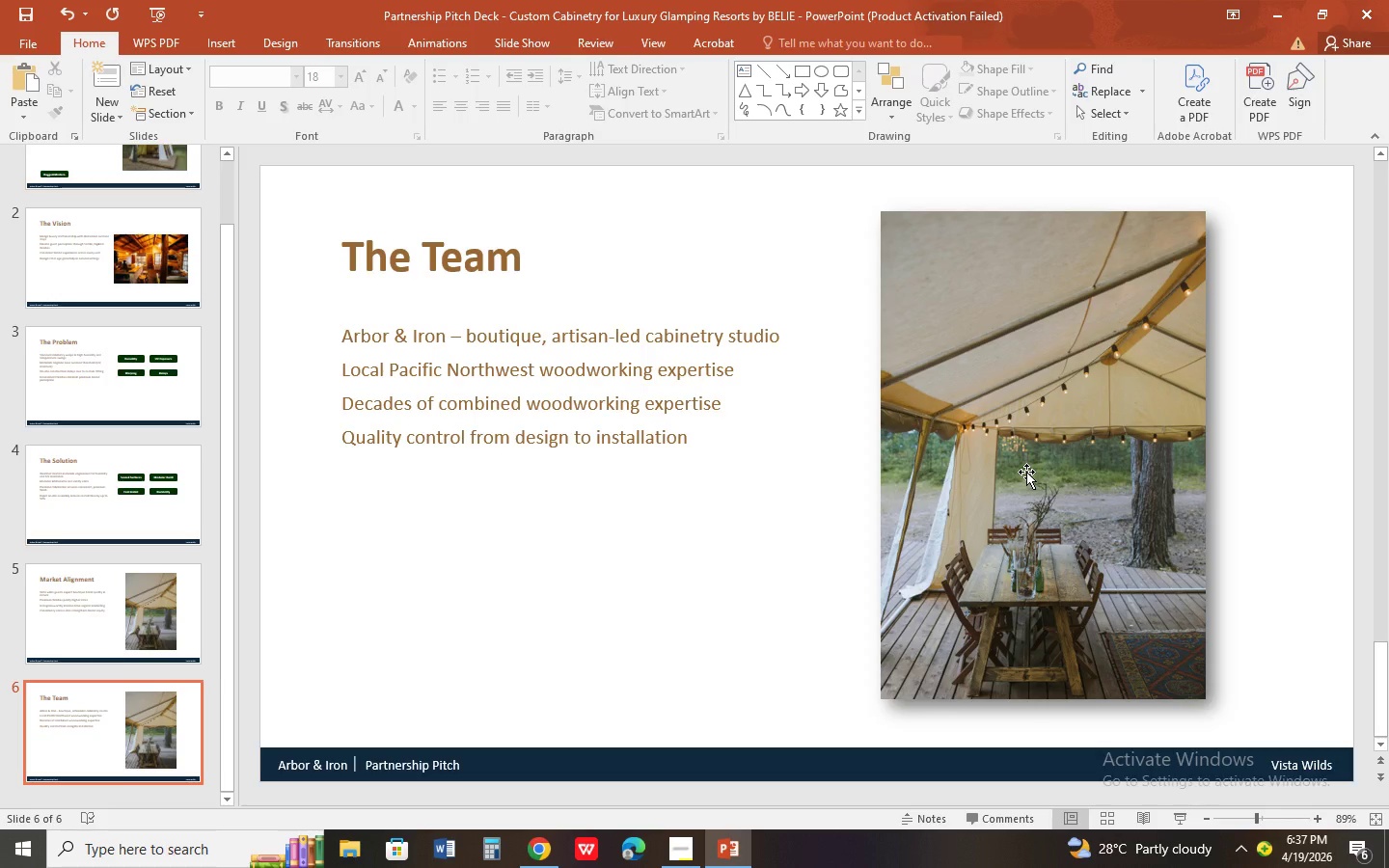 
scroll: coordinate [650, 569], scroll_direction: down, amount: 3.0
 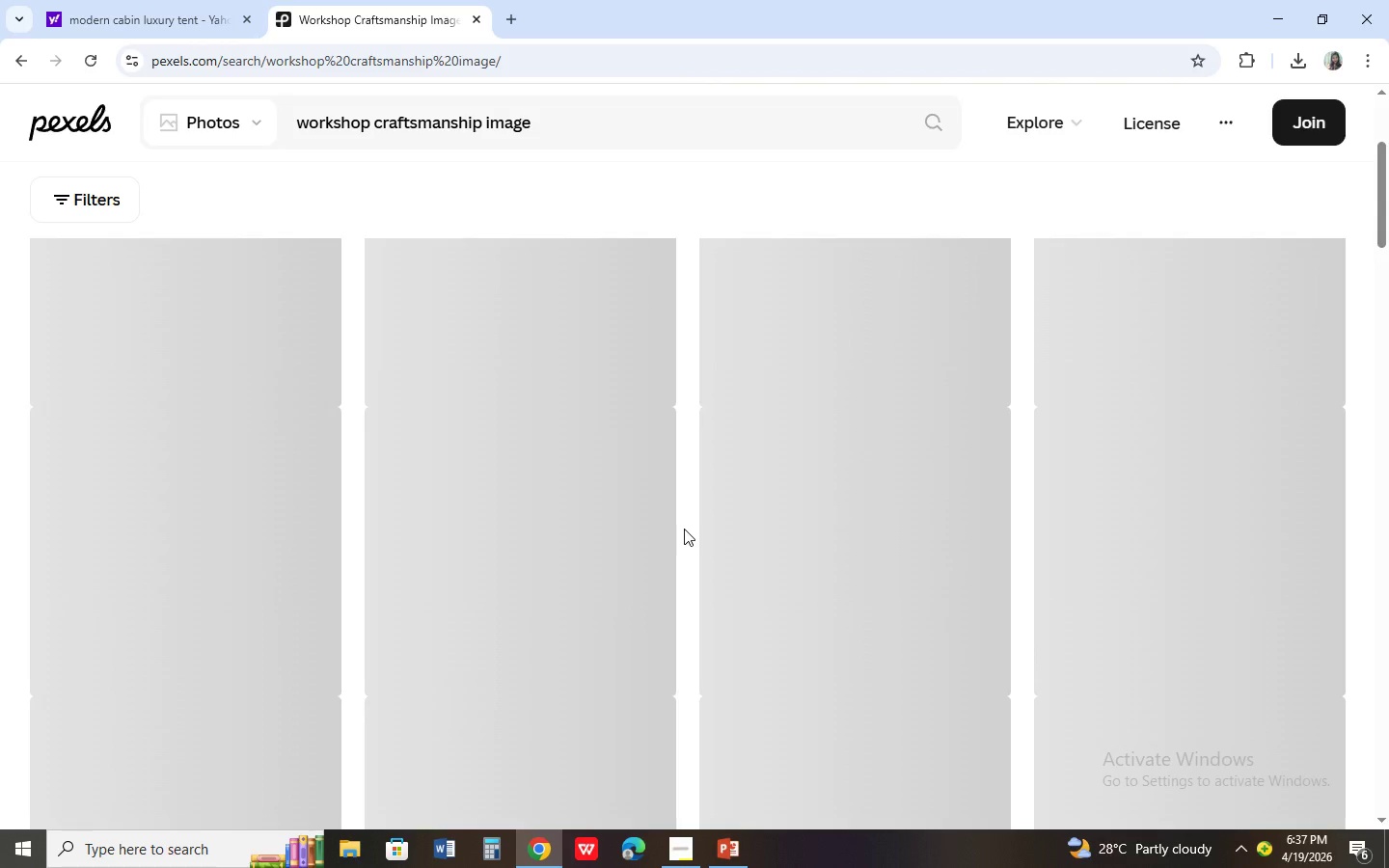 
wait(5.58)
 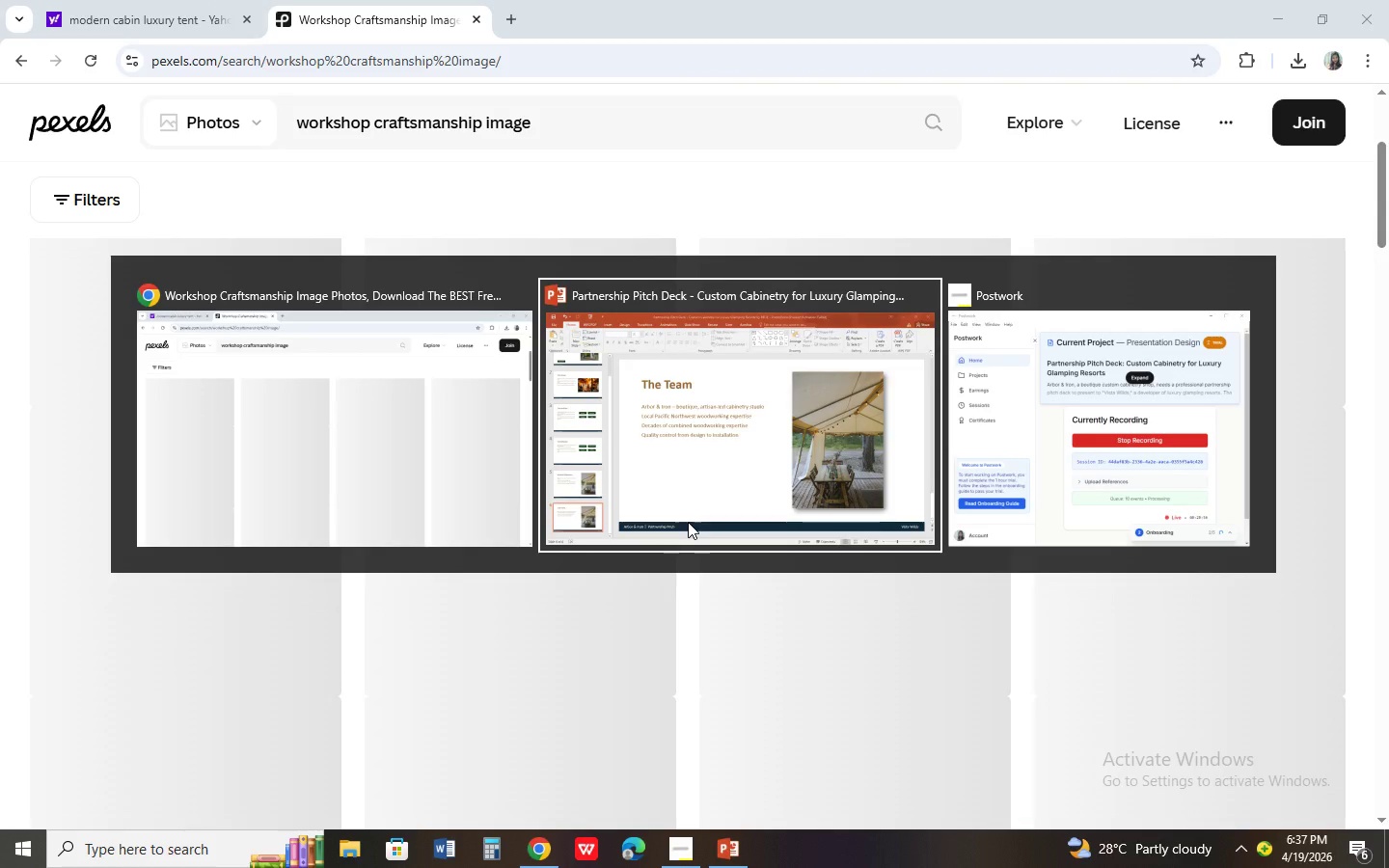 
left_click([1026, 471])
 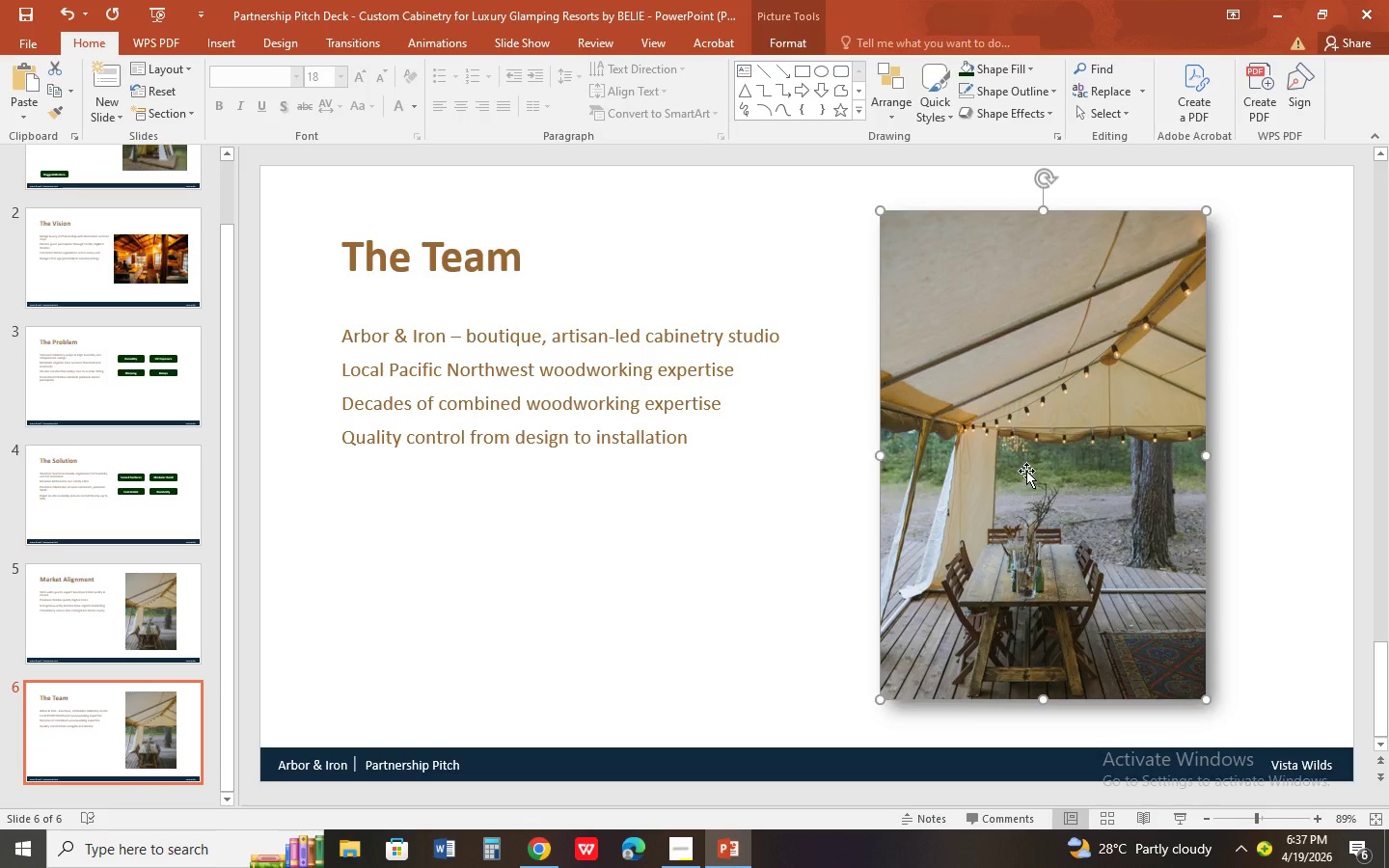 
key(Delete)
 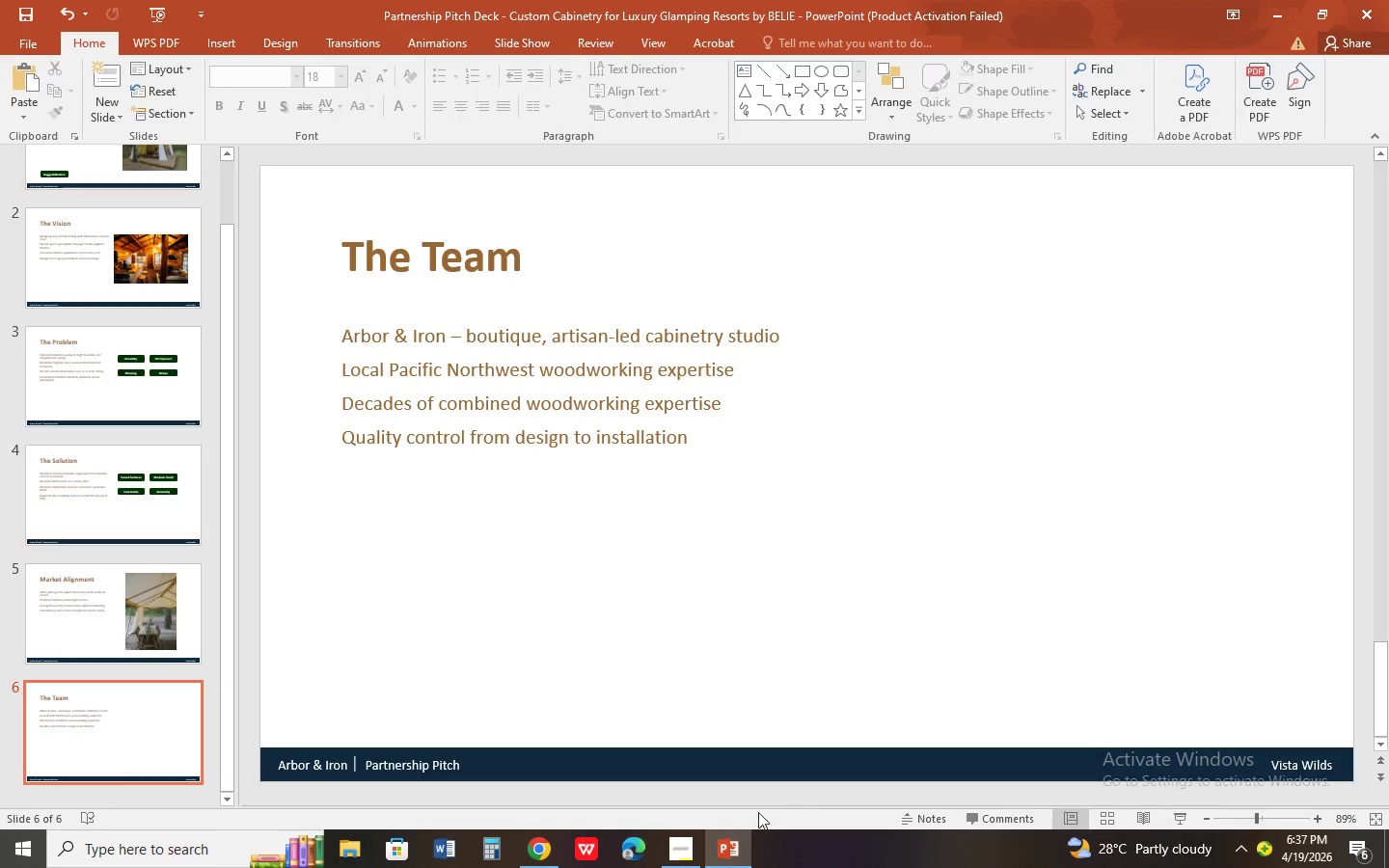 
left_click([683, 847])